 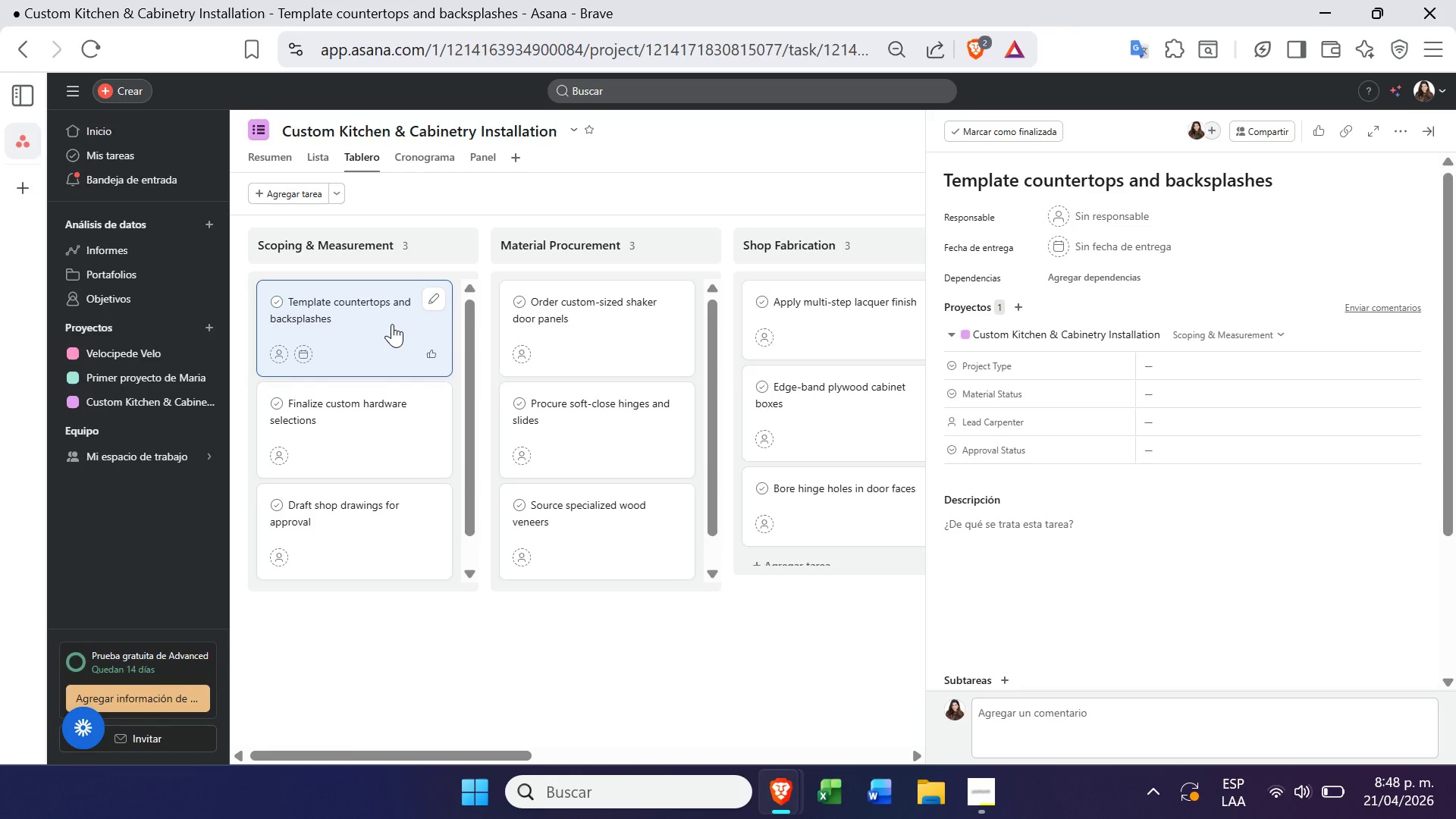 
left_click([1172, 371])
 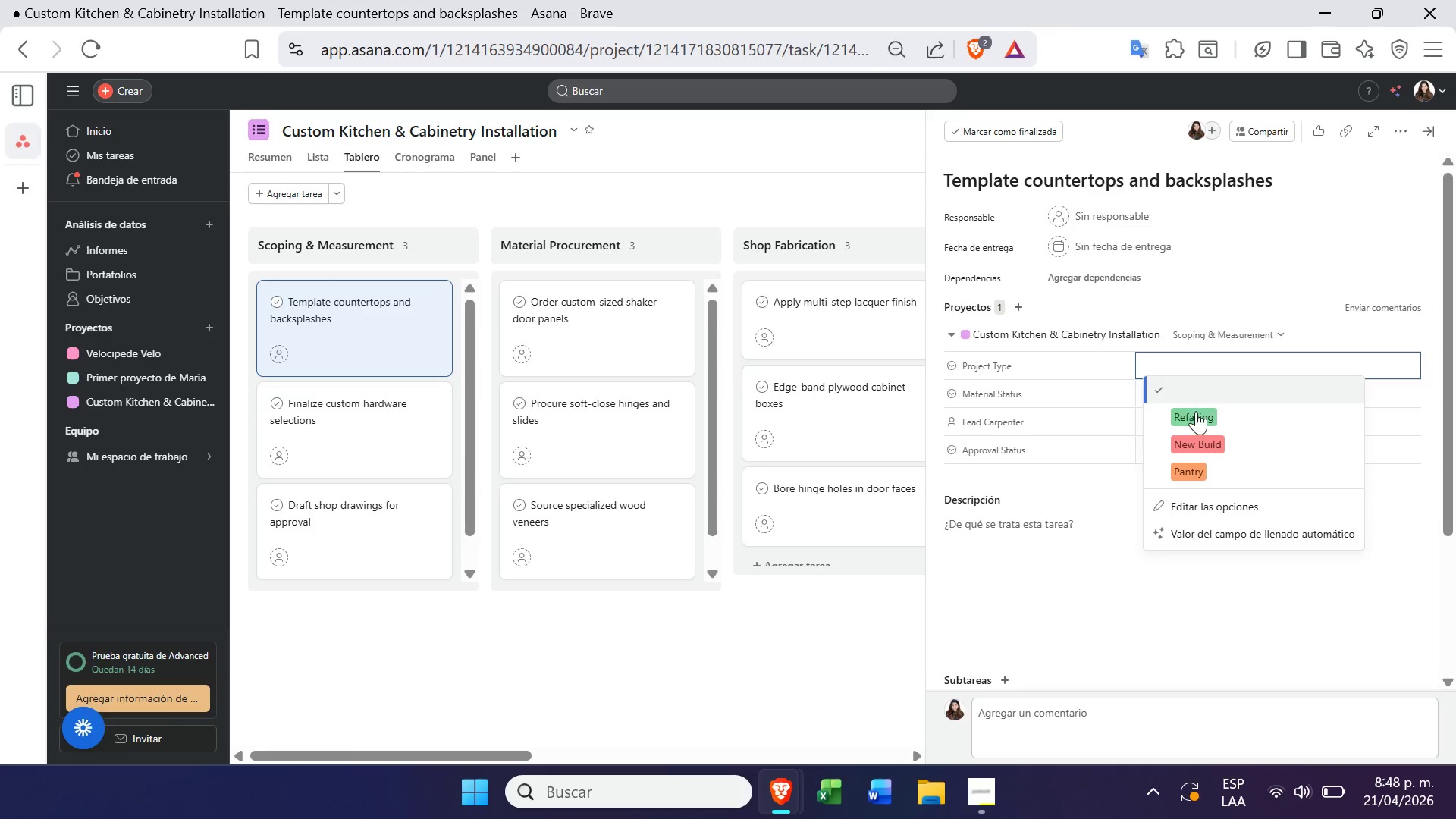 
left_click([1197, 413])
 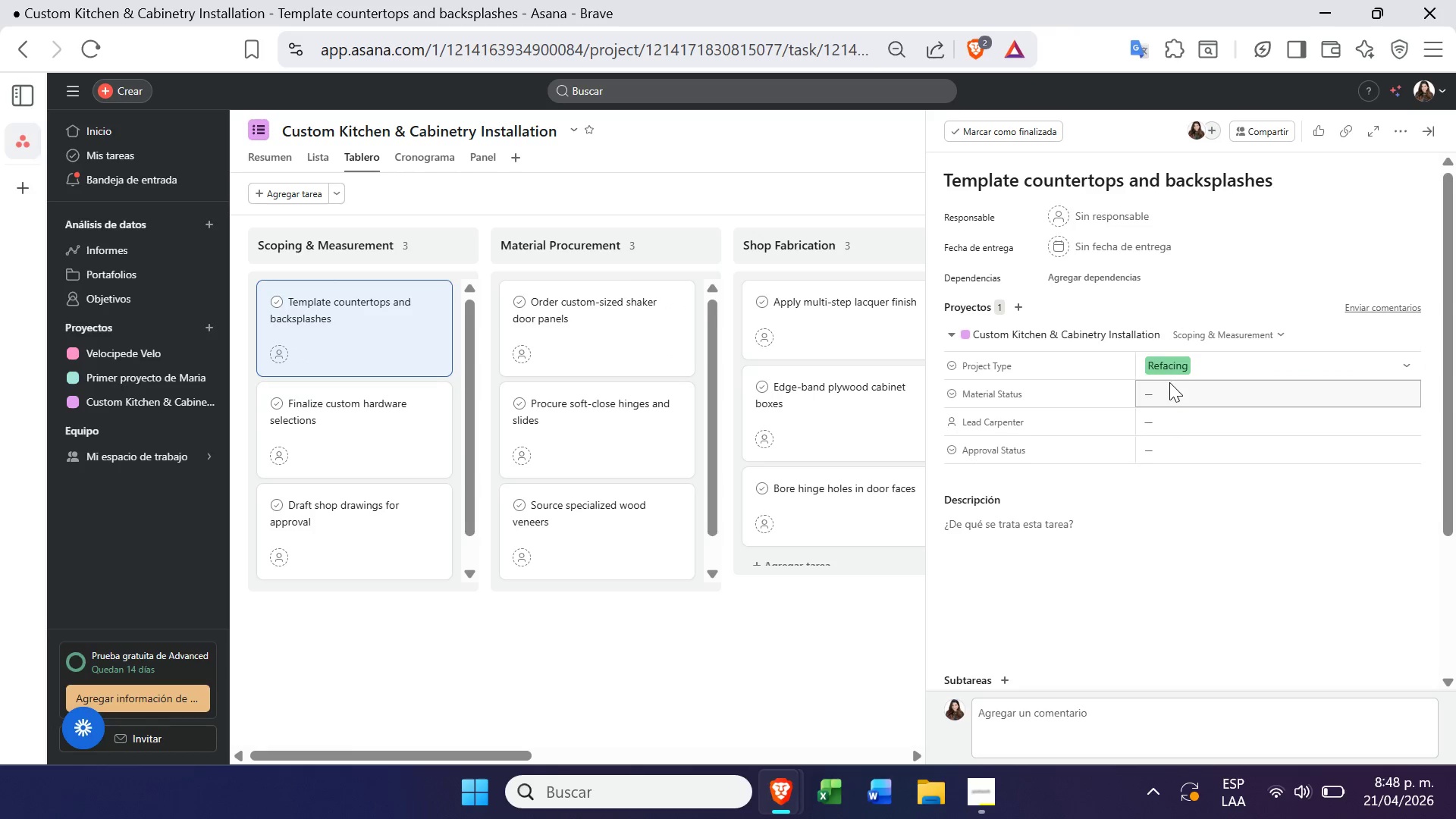 
left_click([1169, 397])
 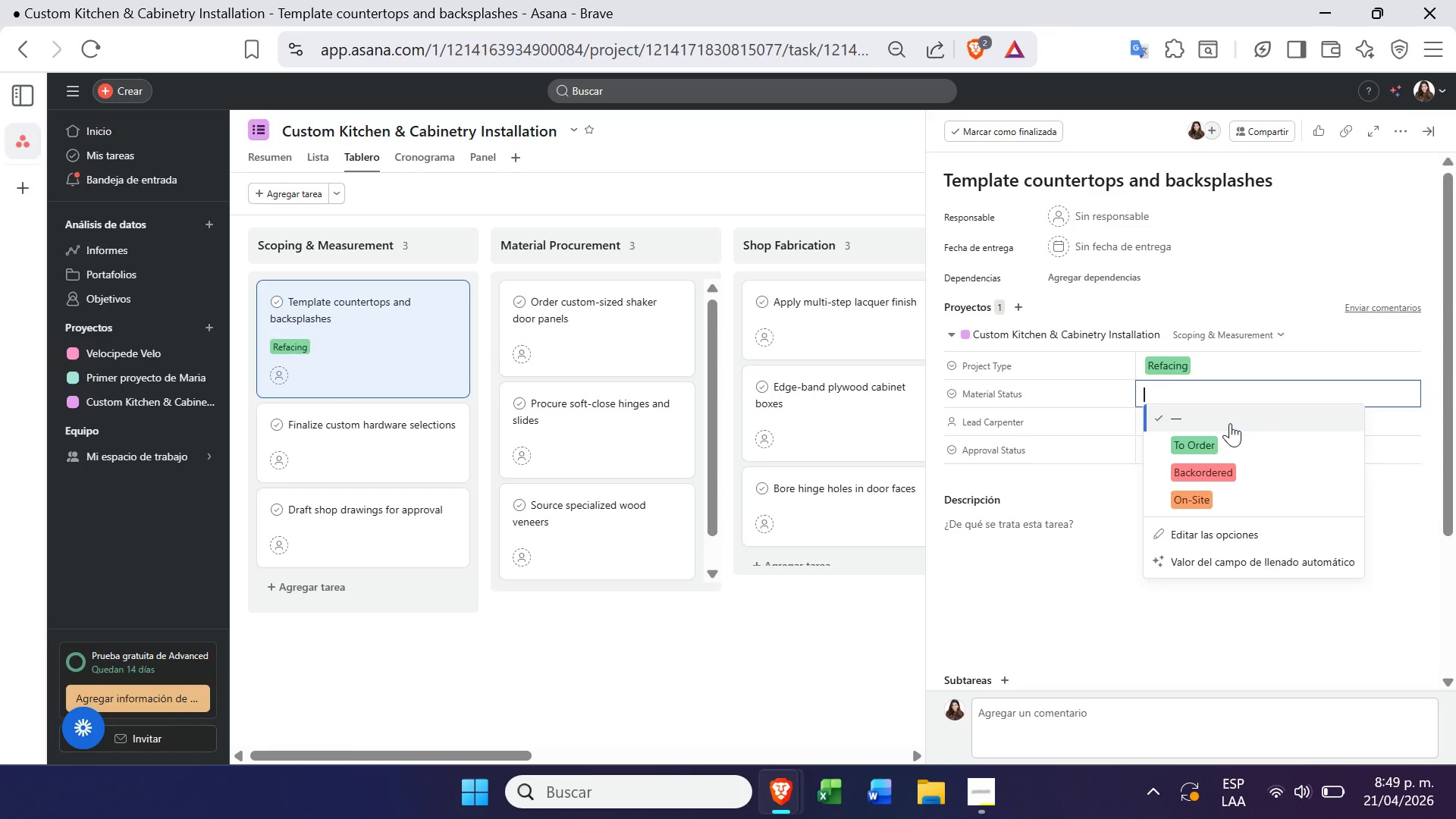 
left_click([1232, 466])
 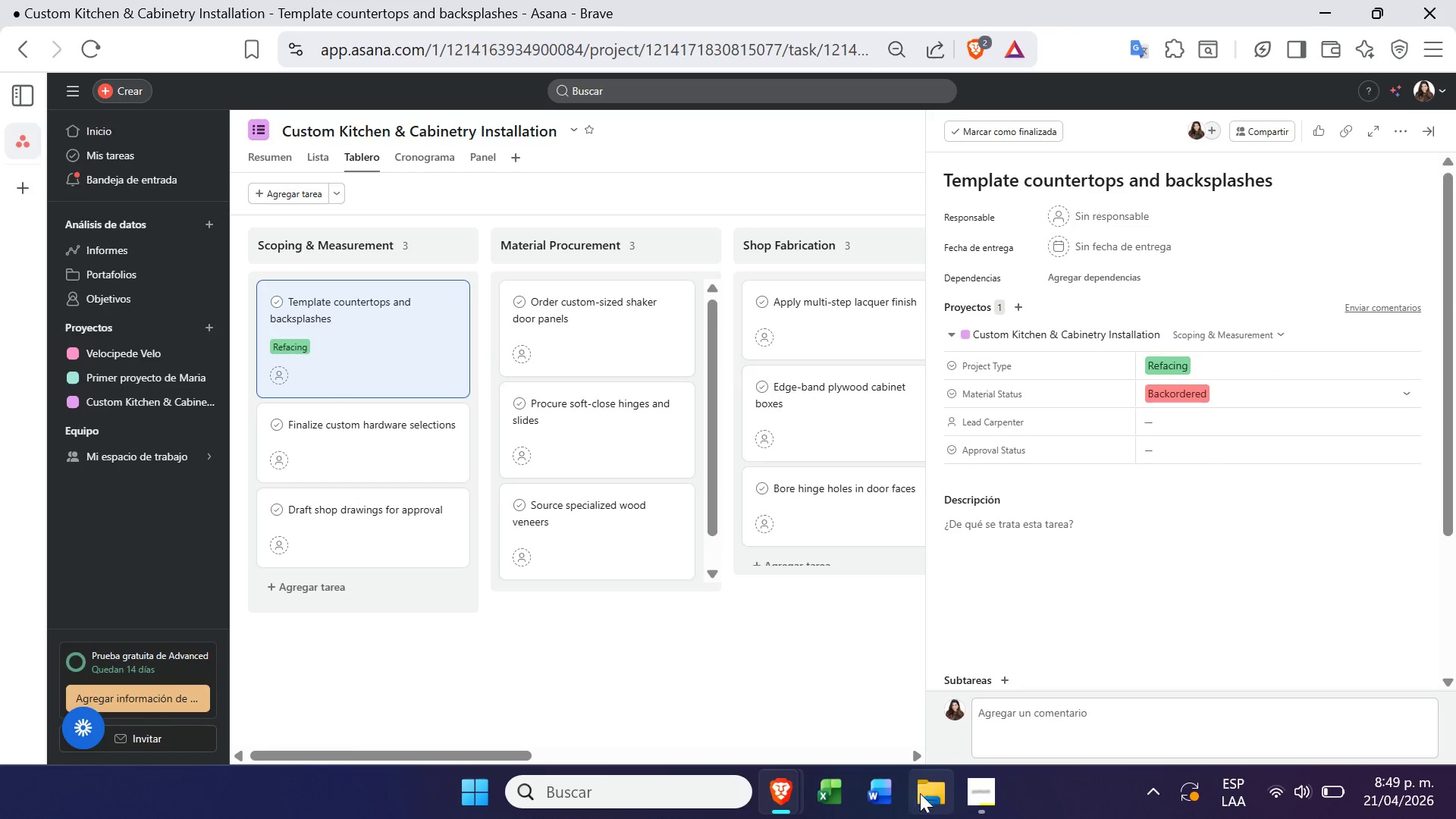 
left_click([1001, 794])